 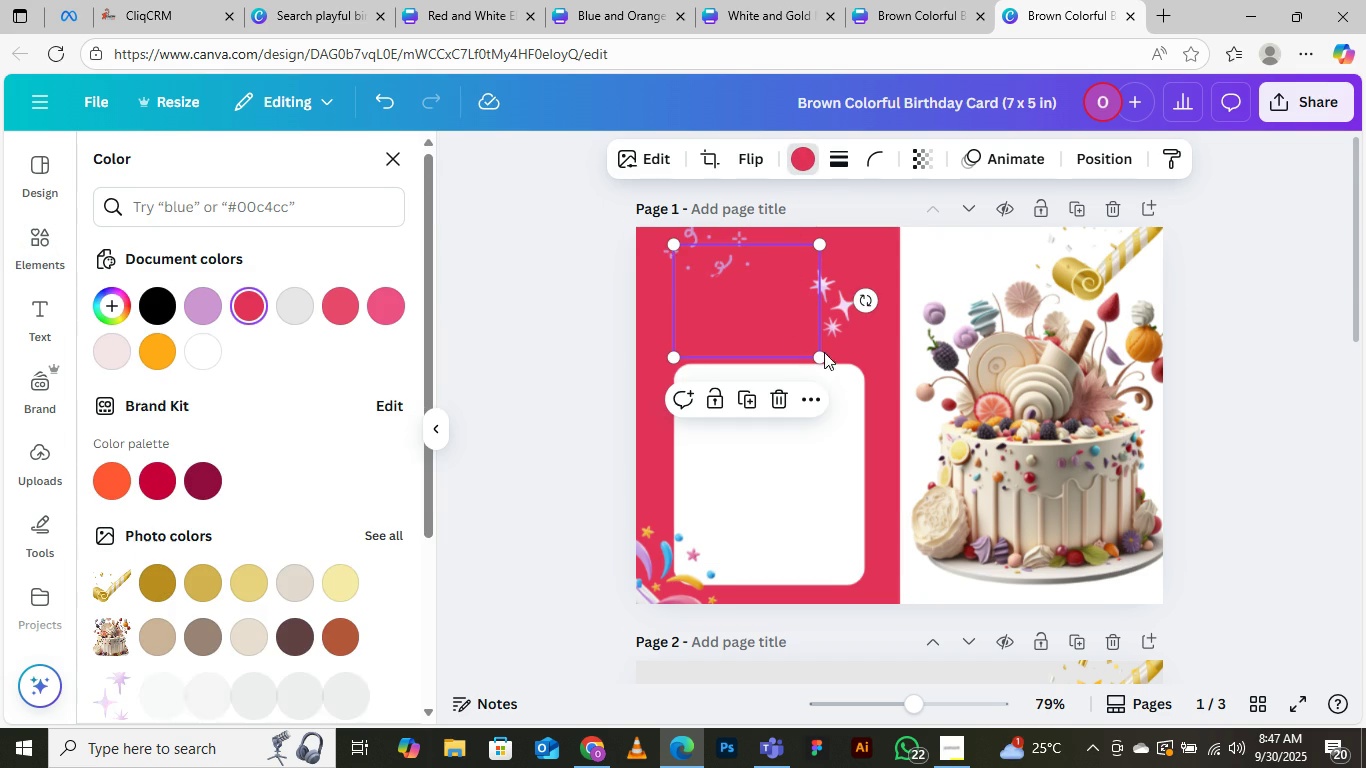 
left_click([166, 343])
 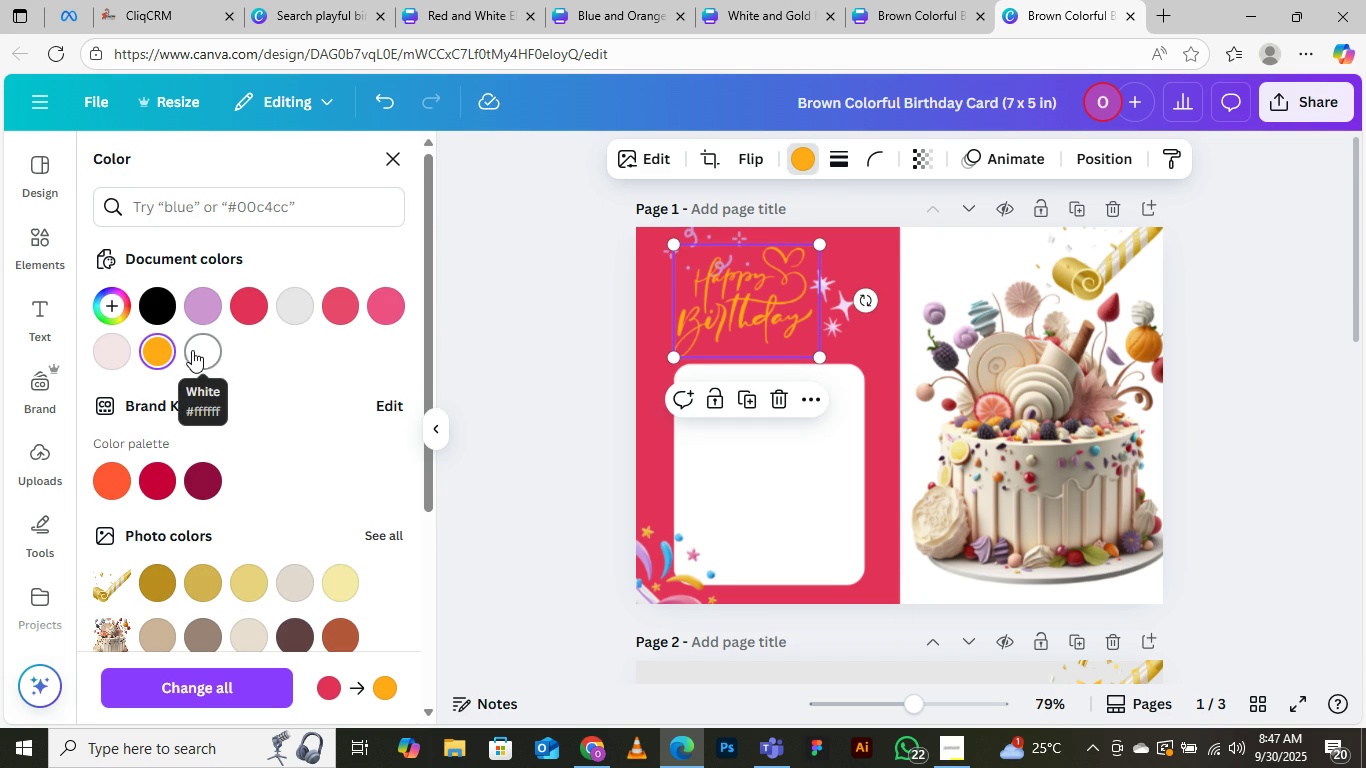 
left_click([208, 349])
 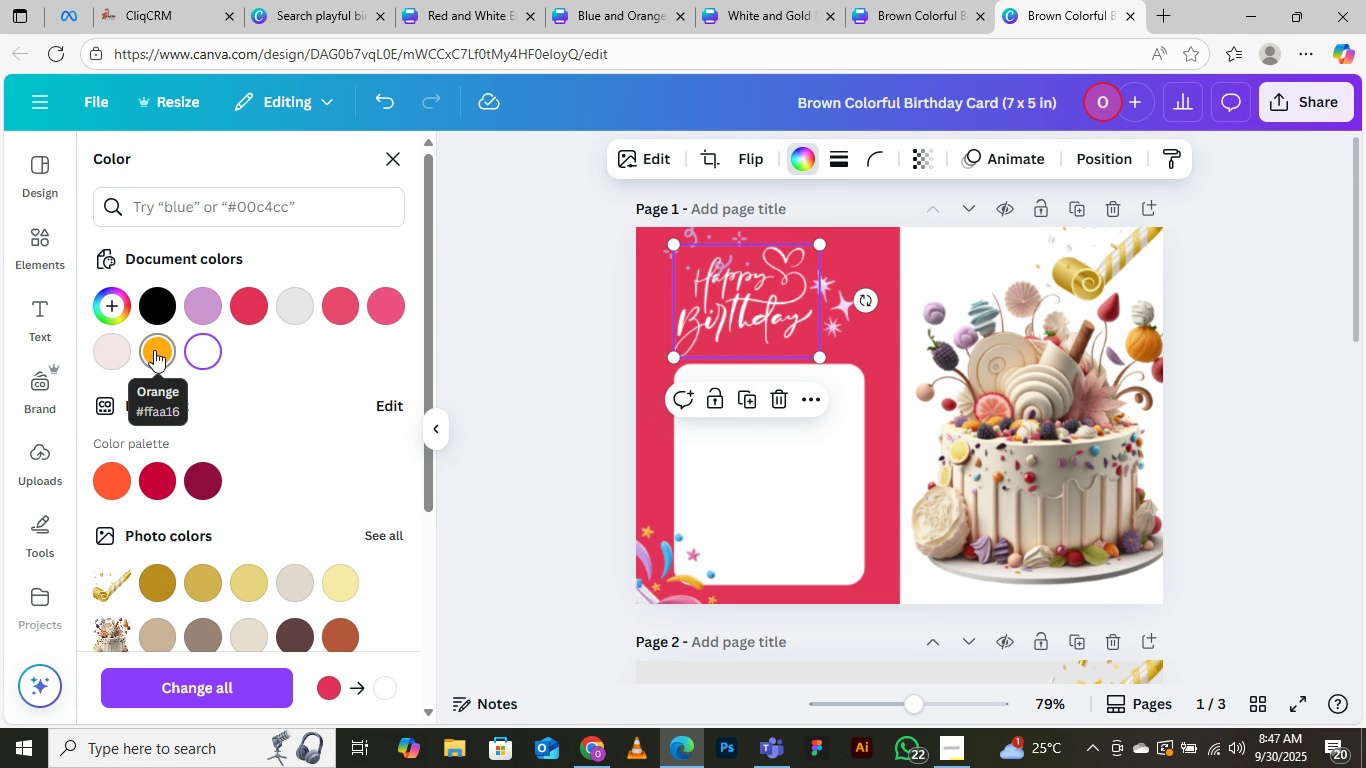 
wait(7.78)
 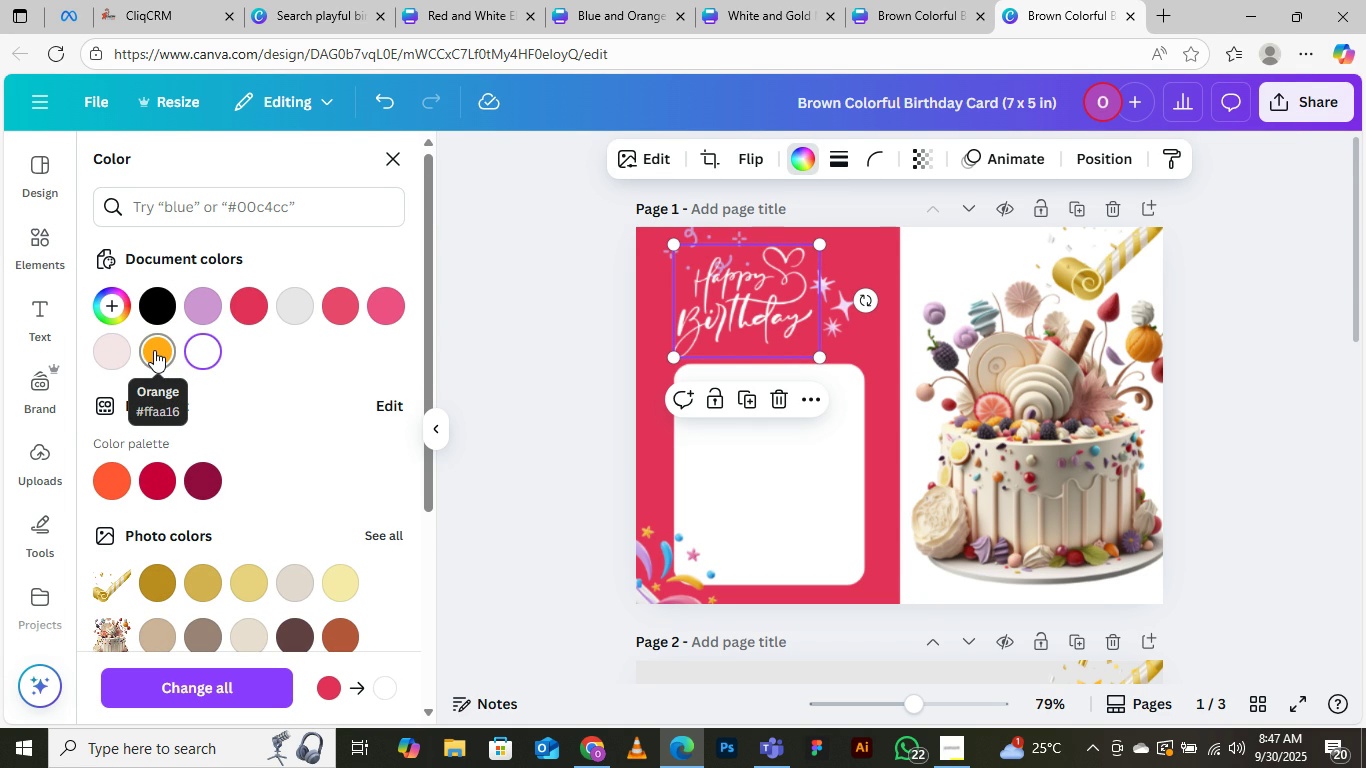 
left_click([497, 341])